 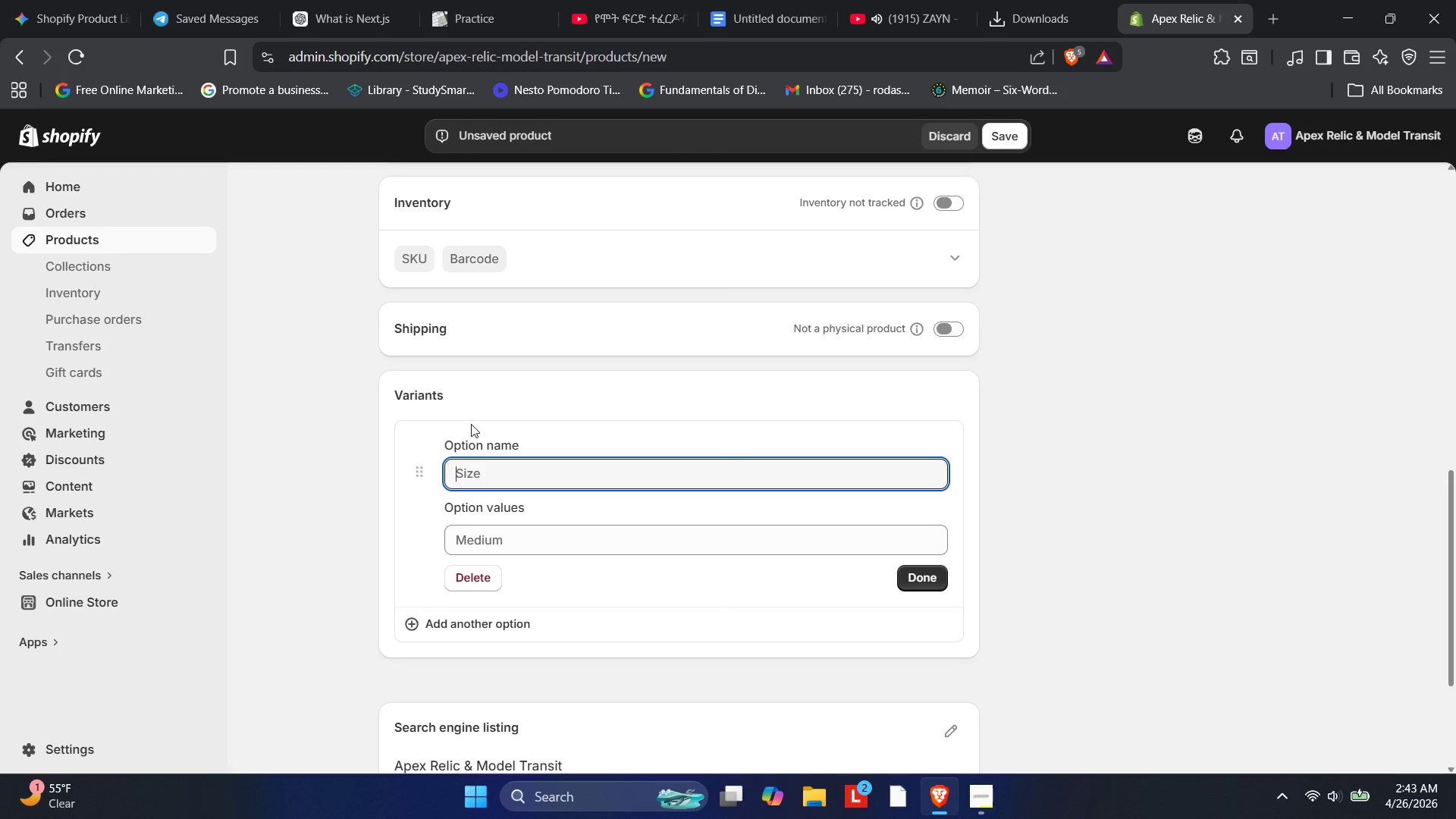 
type(Transit Distance)
 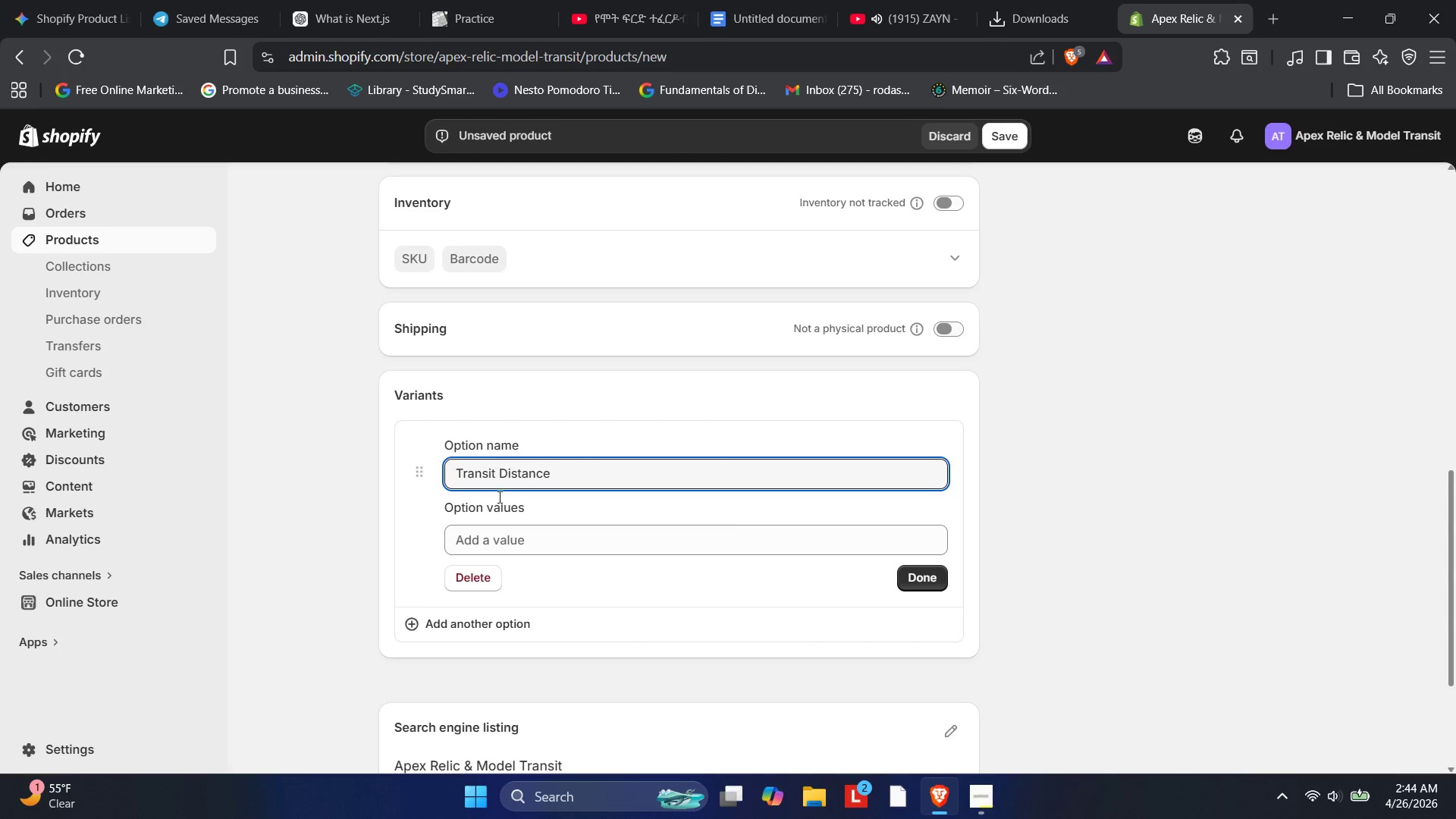 
left_click([507, 547])
 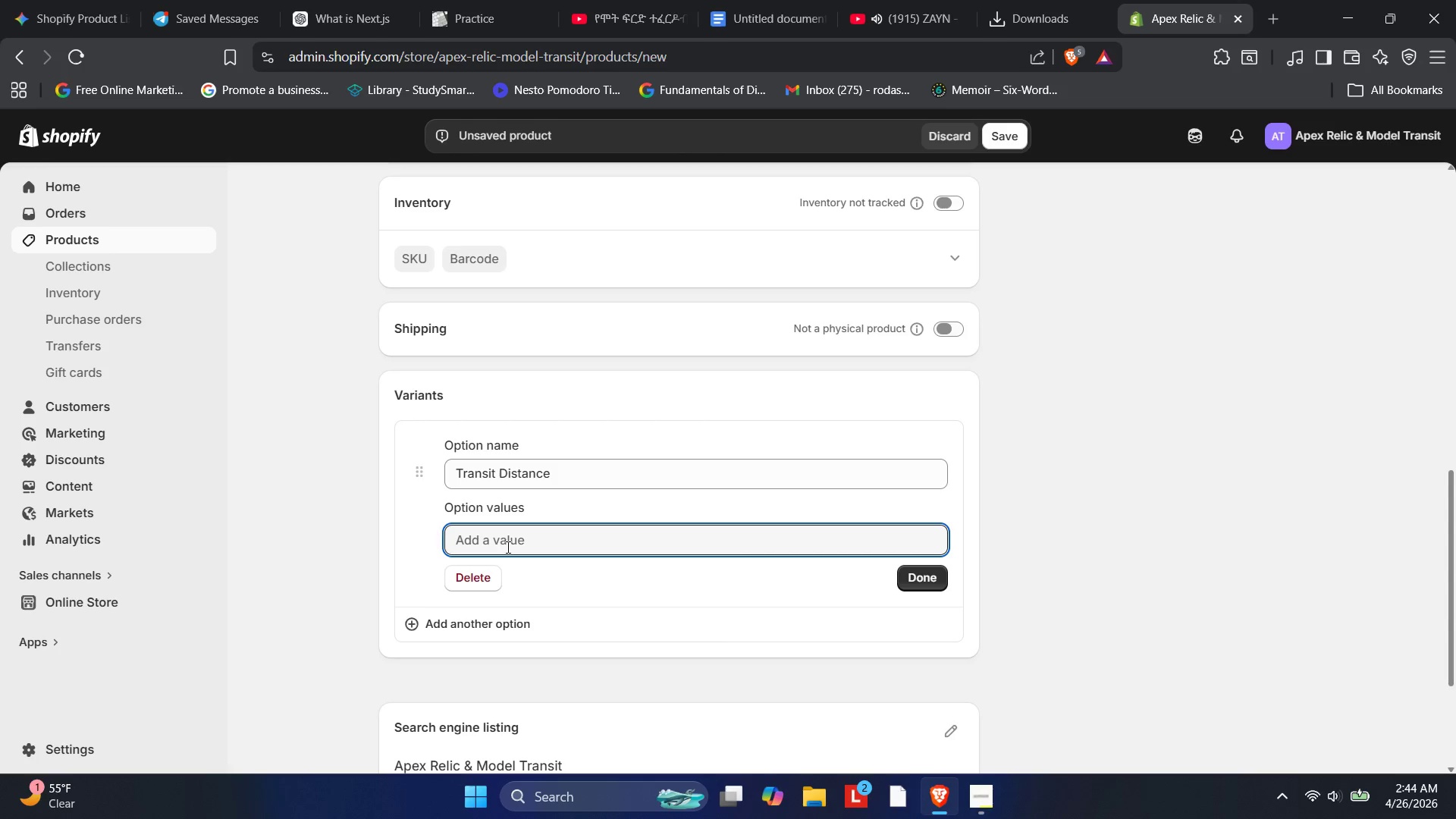 
type(Interstae)
 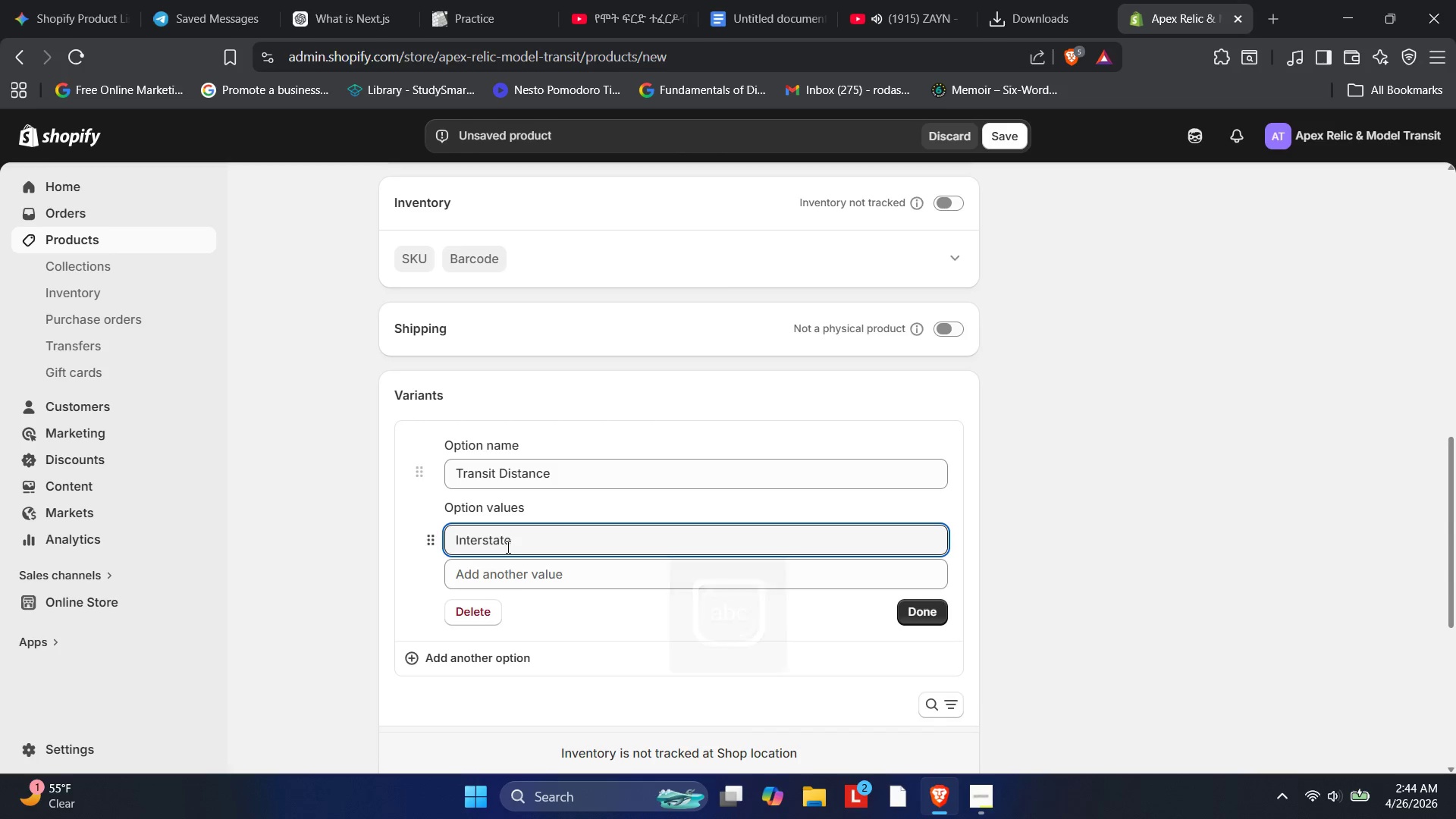 
key(Enter)
 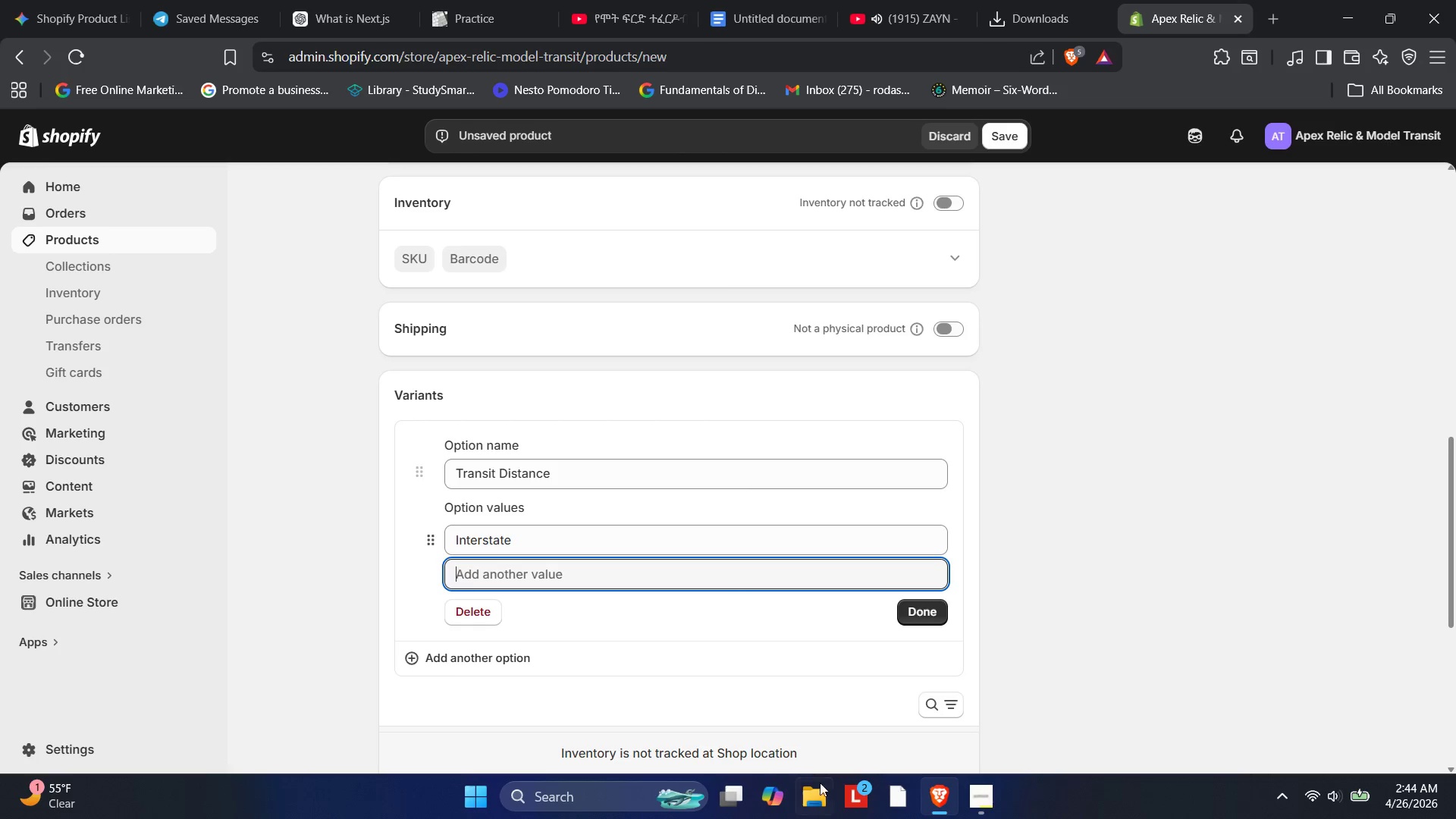 
left_click([987, 802])